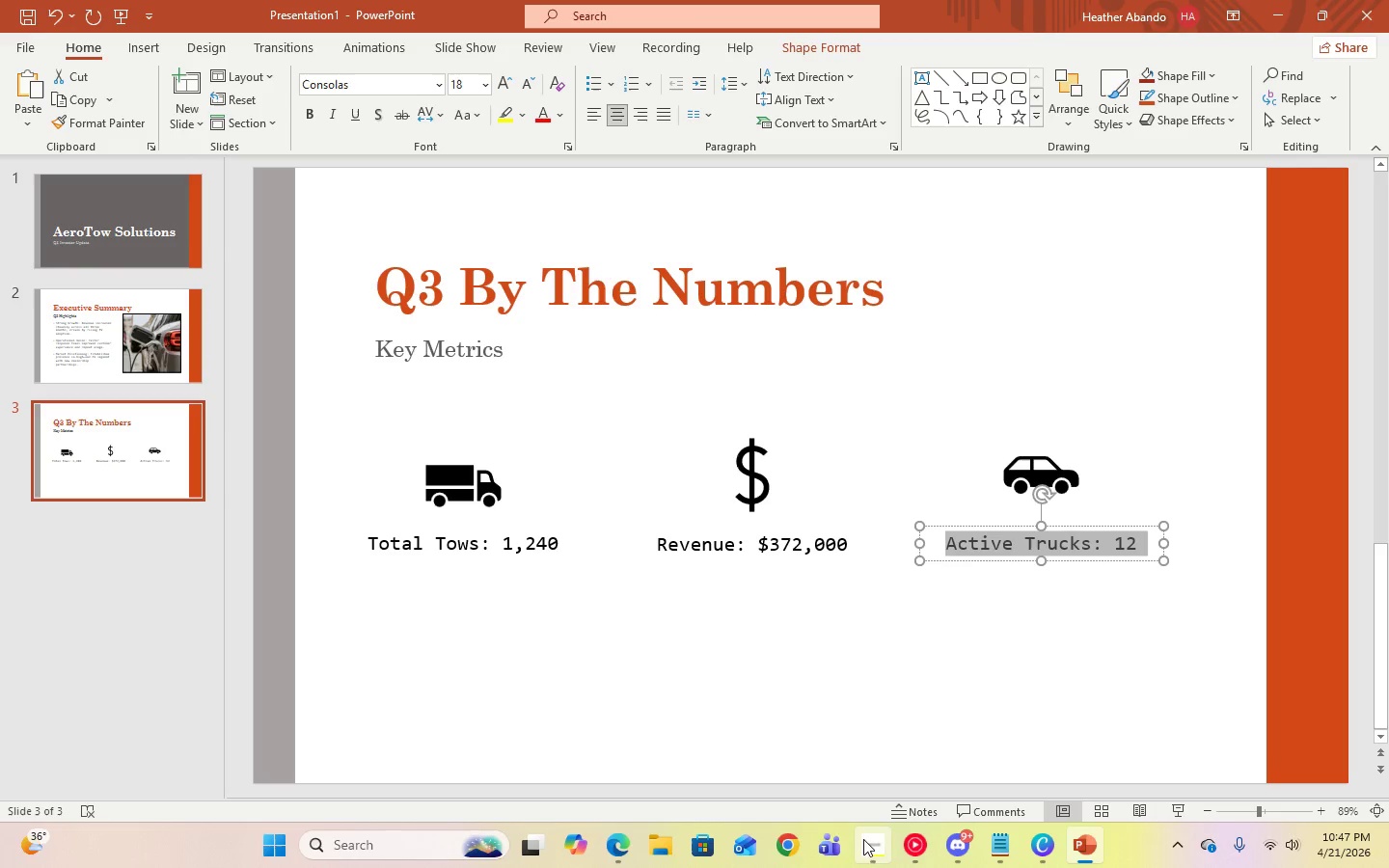 
left_click([872, 845])